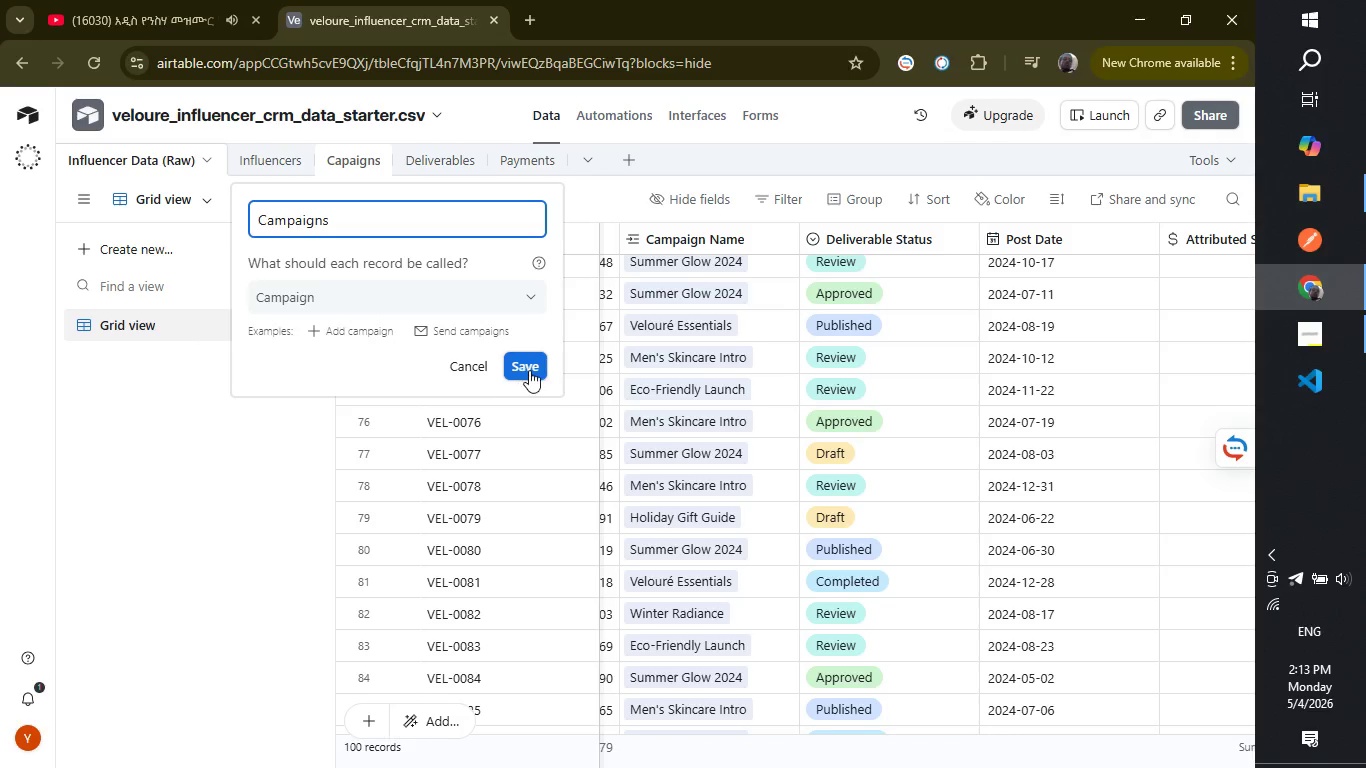 
left_click([529, 370])
 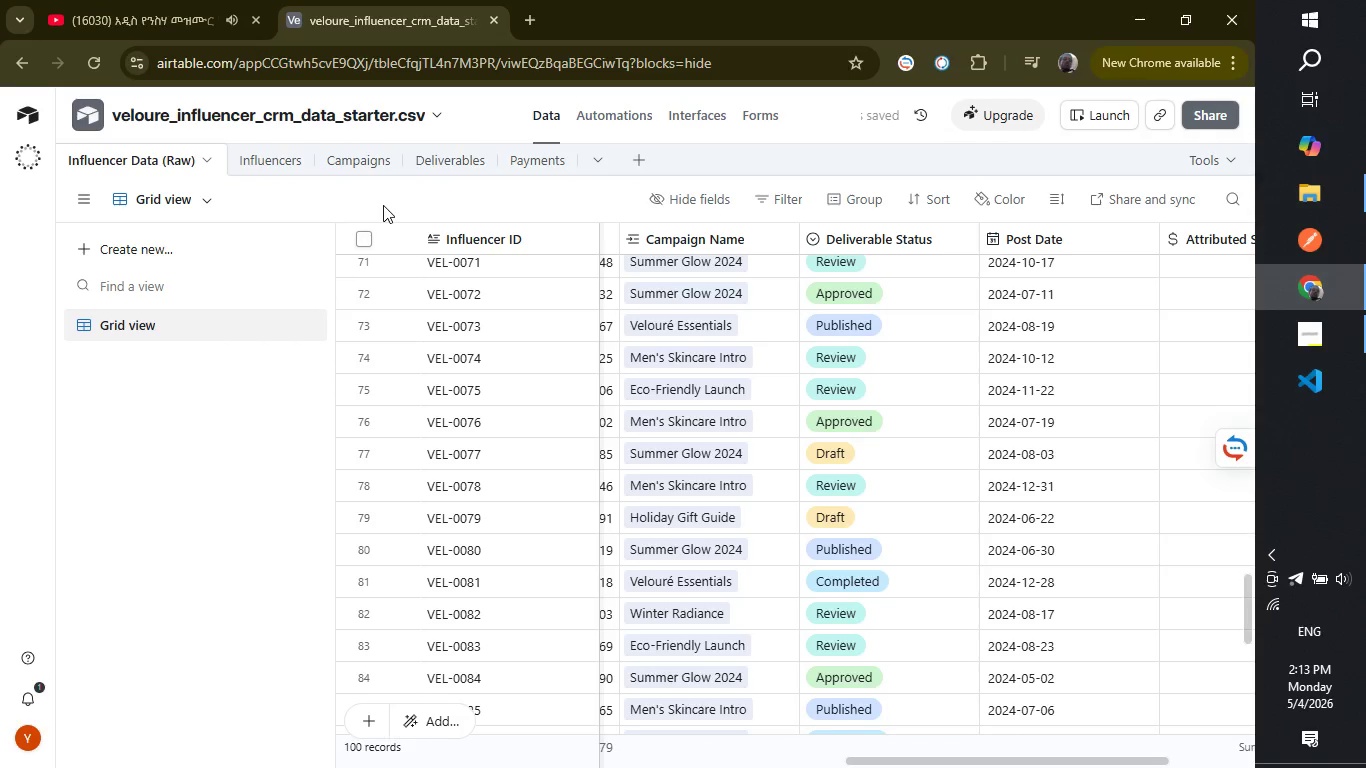 
left_click([352, 172])
 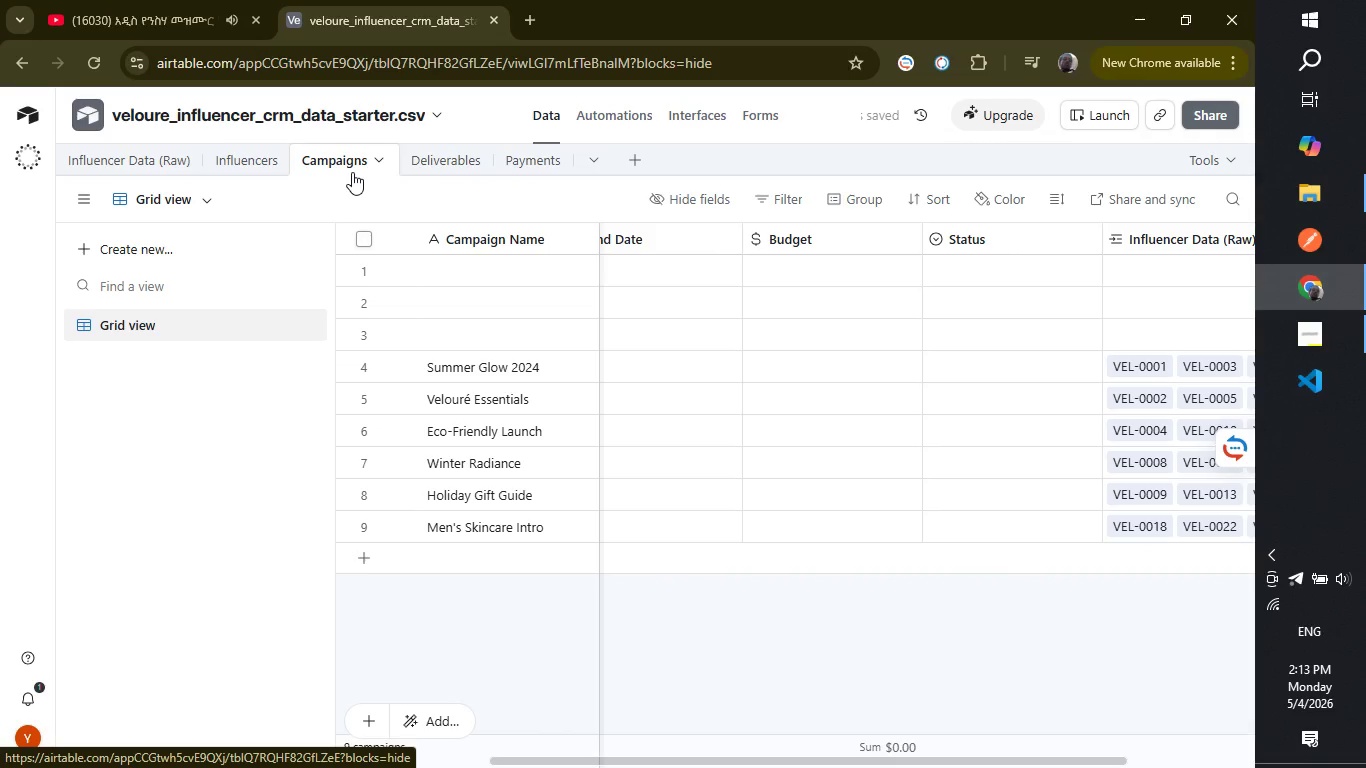 
mouse_move([665, 521])
 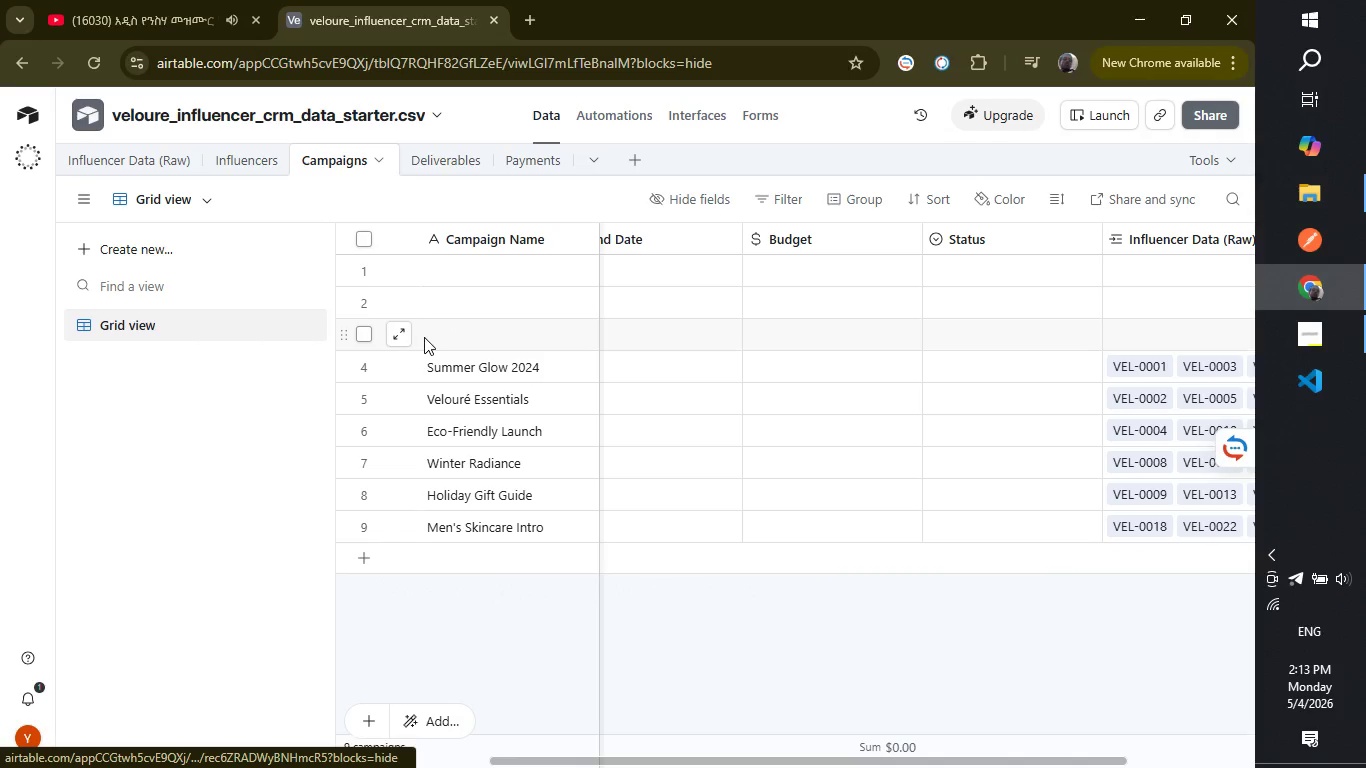 
right_click([443, 336])
 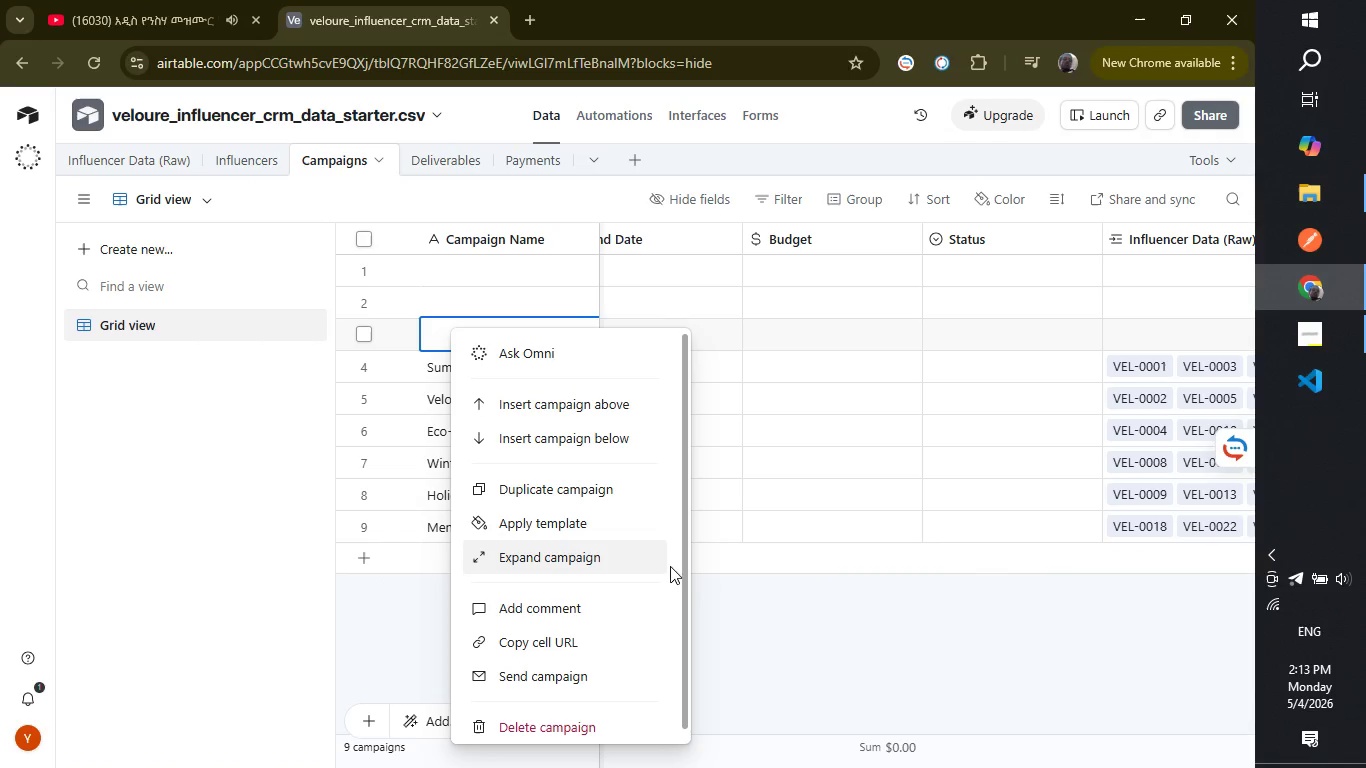 
left_click_drag(start_coordinate=[683, 578], to_coordinate=[682, 636])
 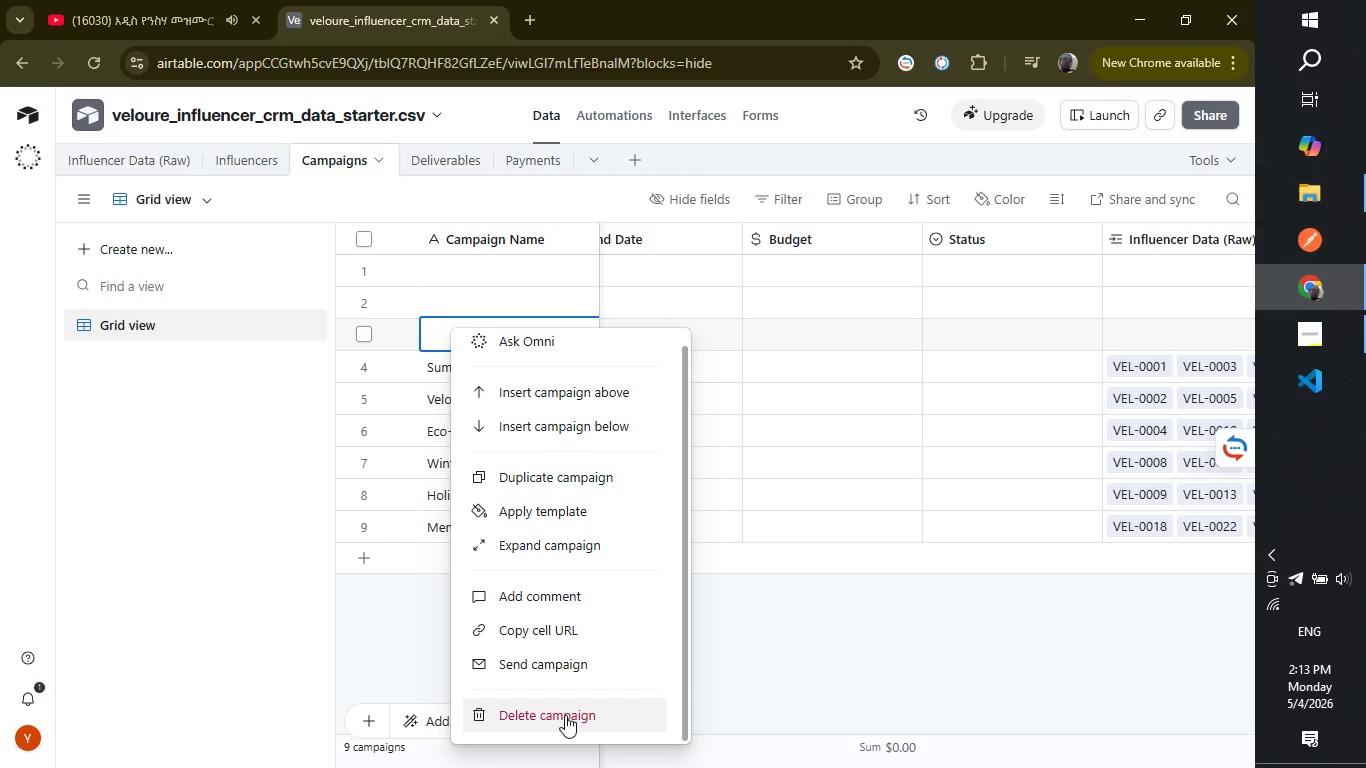 
left_click([565, 715])
 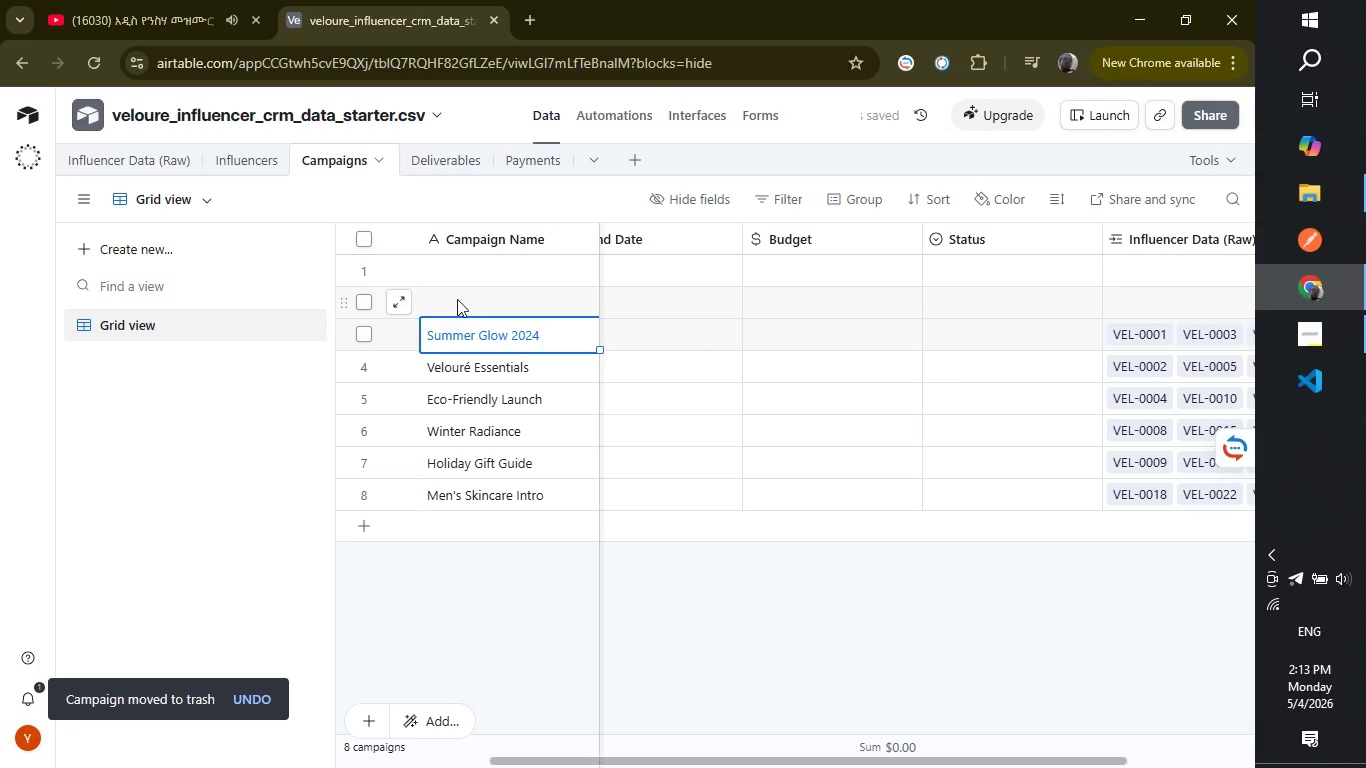 
right_click([456, 292])
 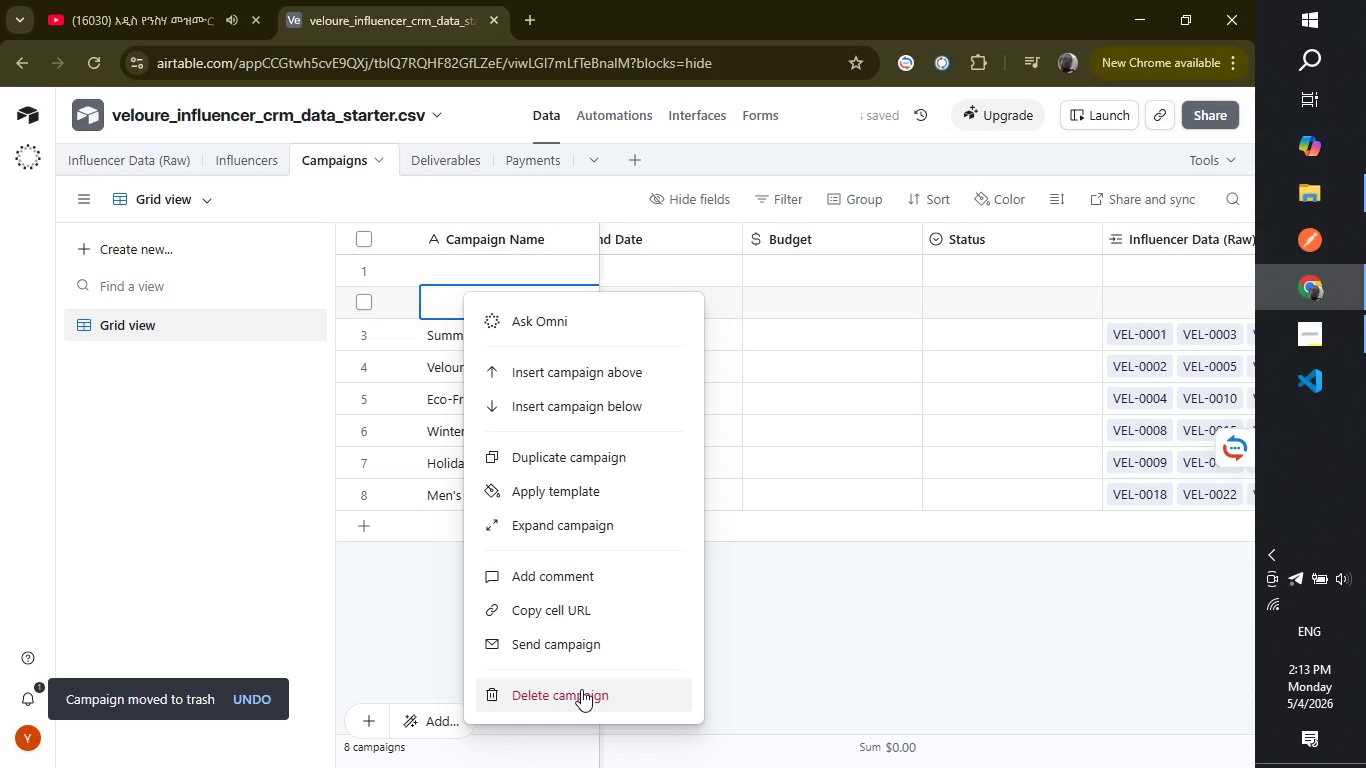 
left_click([581, 689])
 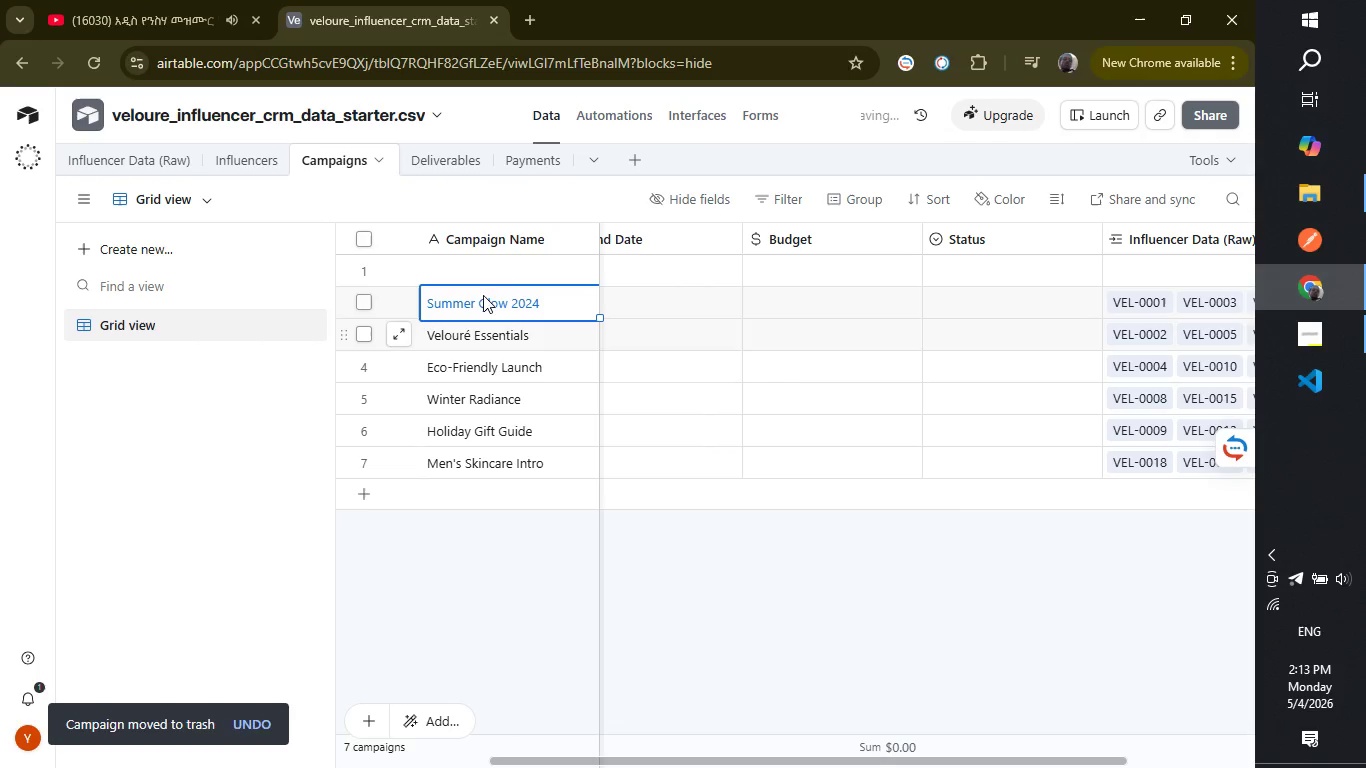 
mouse_move([487, 263])
 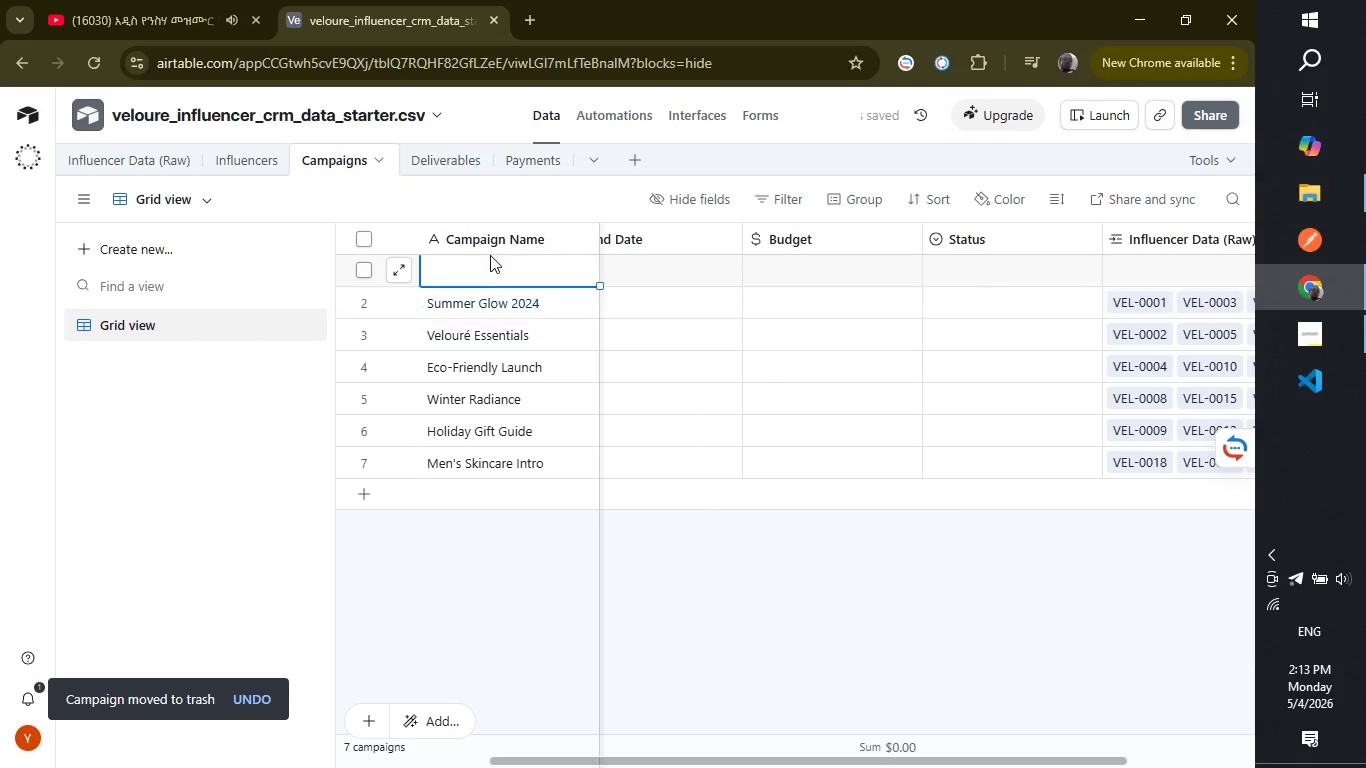 
right_click([490, 255])
 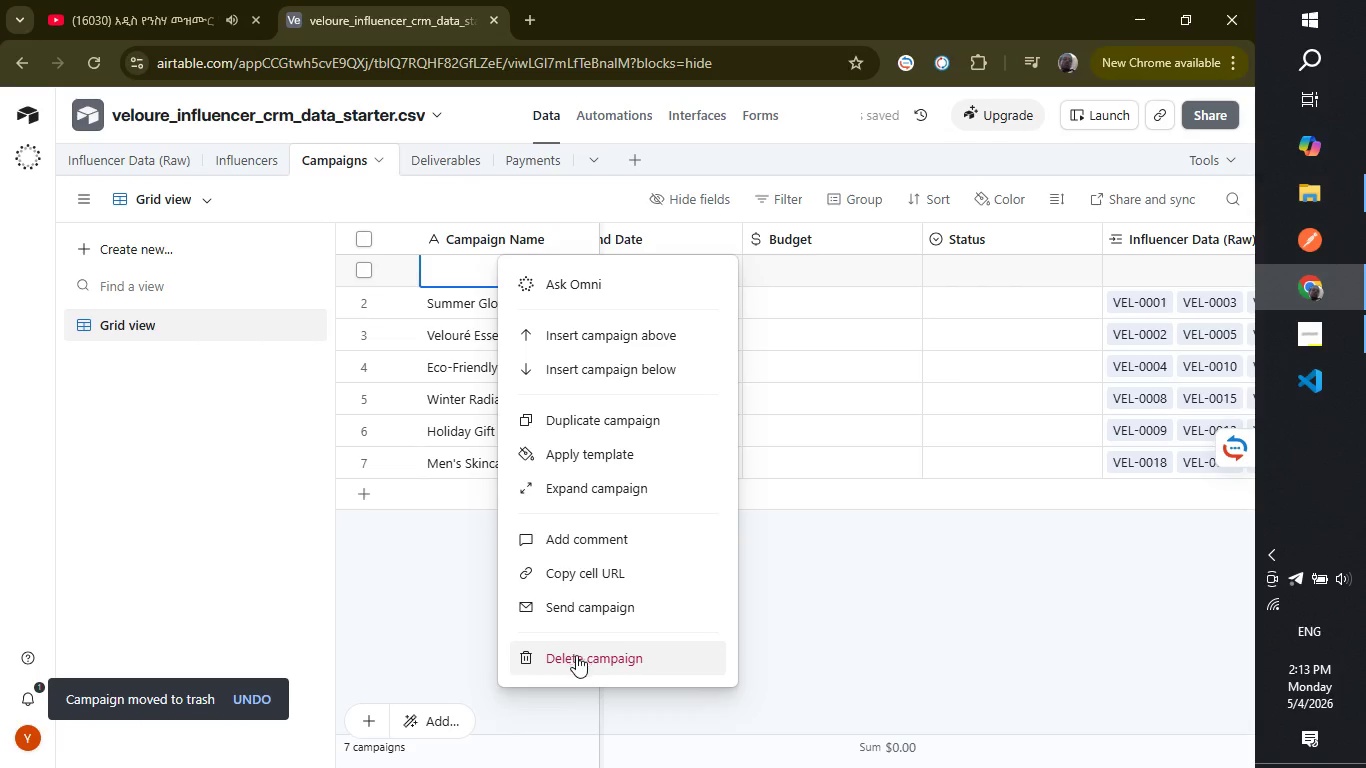 
left_click([580, 659])
 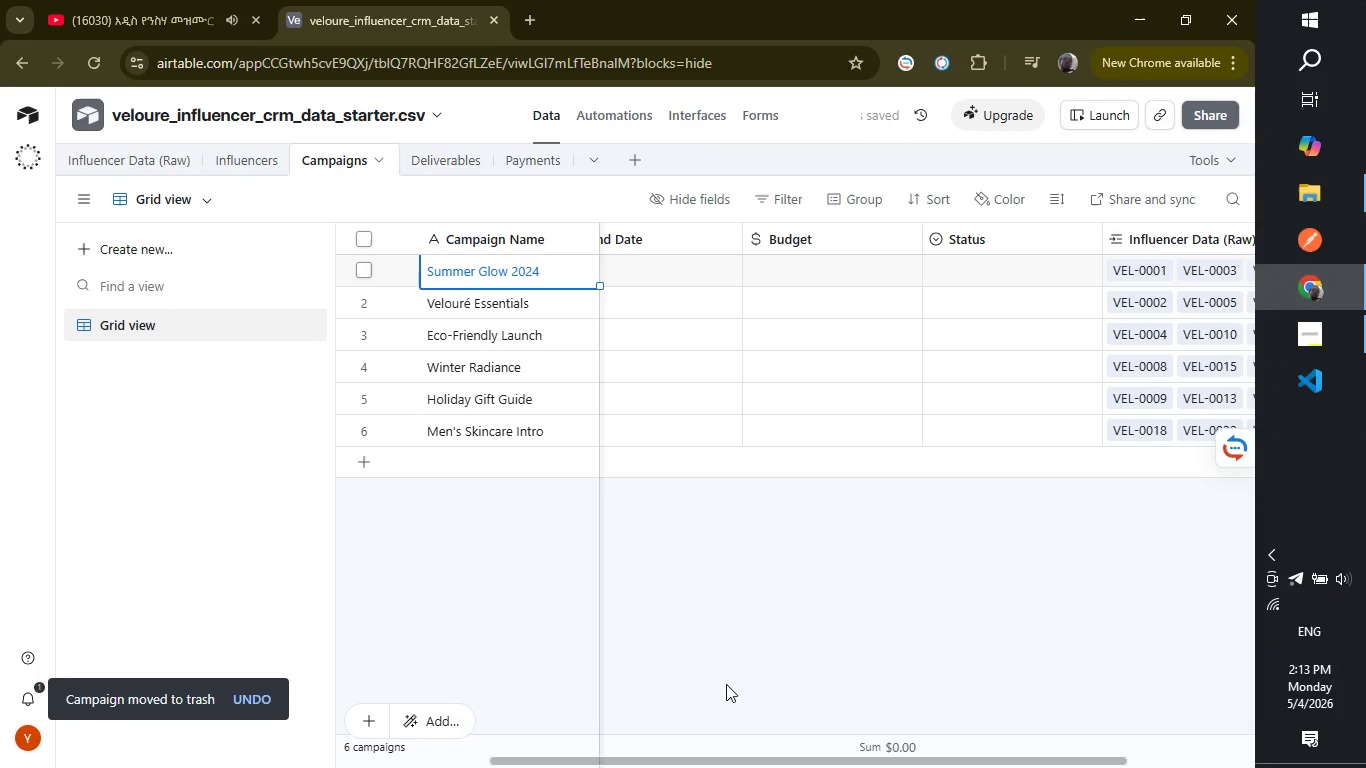 
left_click_drag(start_coordinate=[750, 761], to_coordinate=[551, 760])
 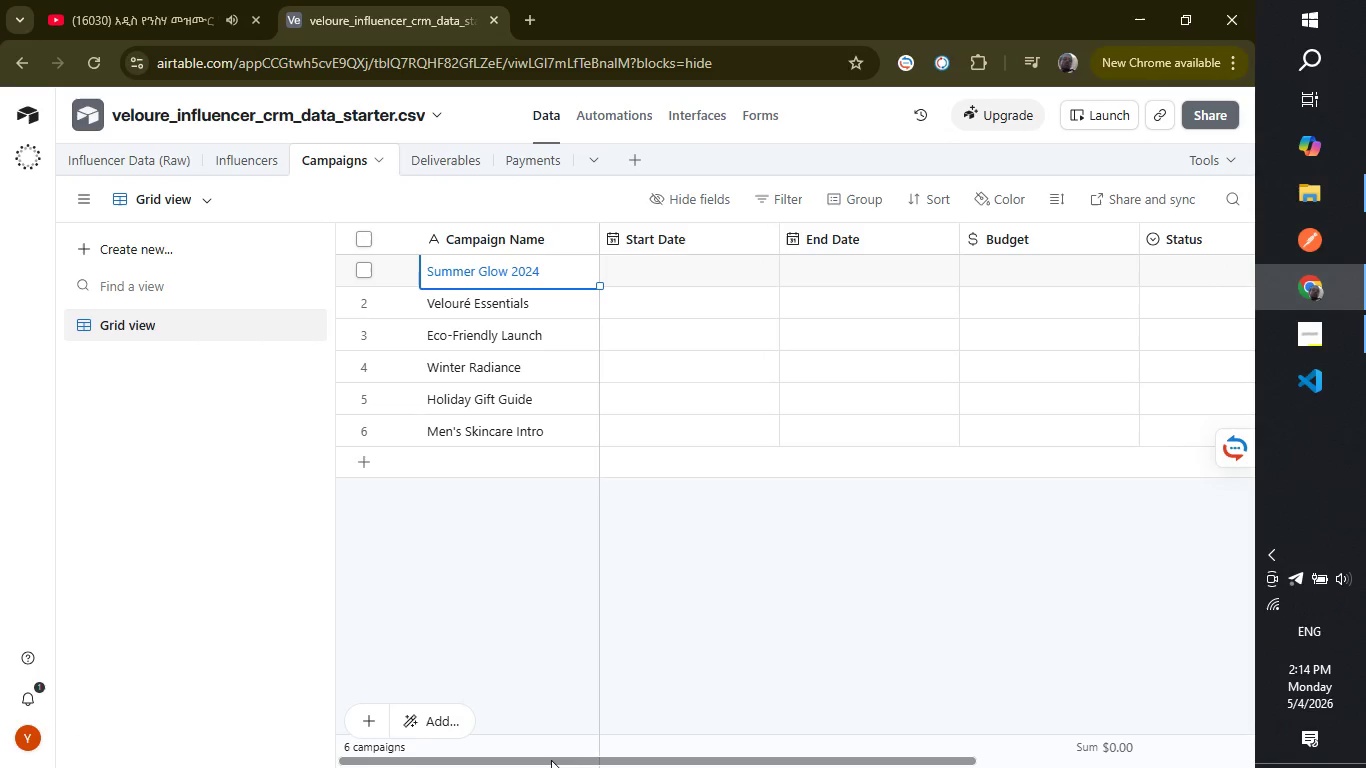 
wait(7.72)
 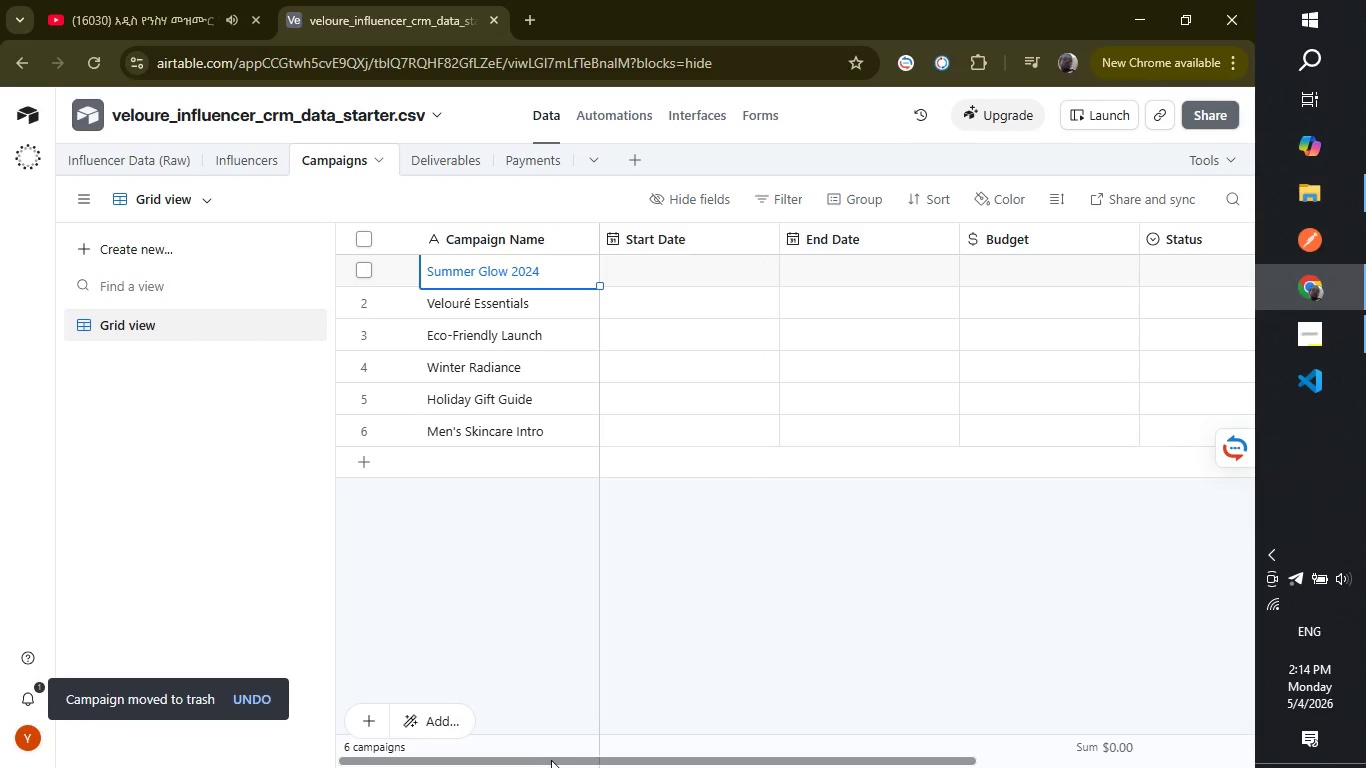 
left_click_drag(start_coordinate=[536, 761], to_coordinate=[857, 739])
 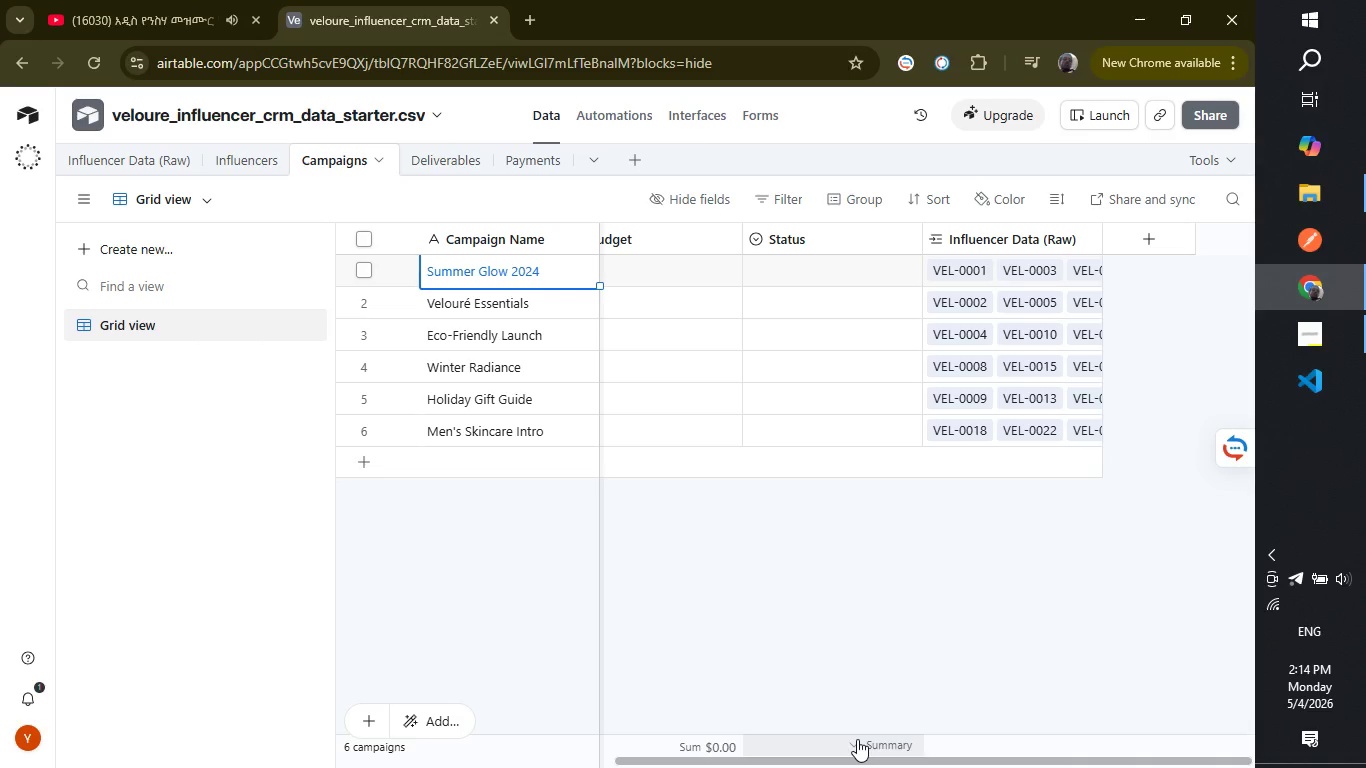 
wait(11.97)
 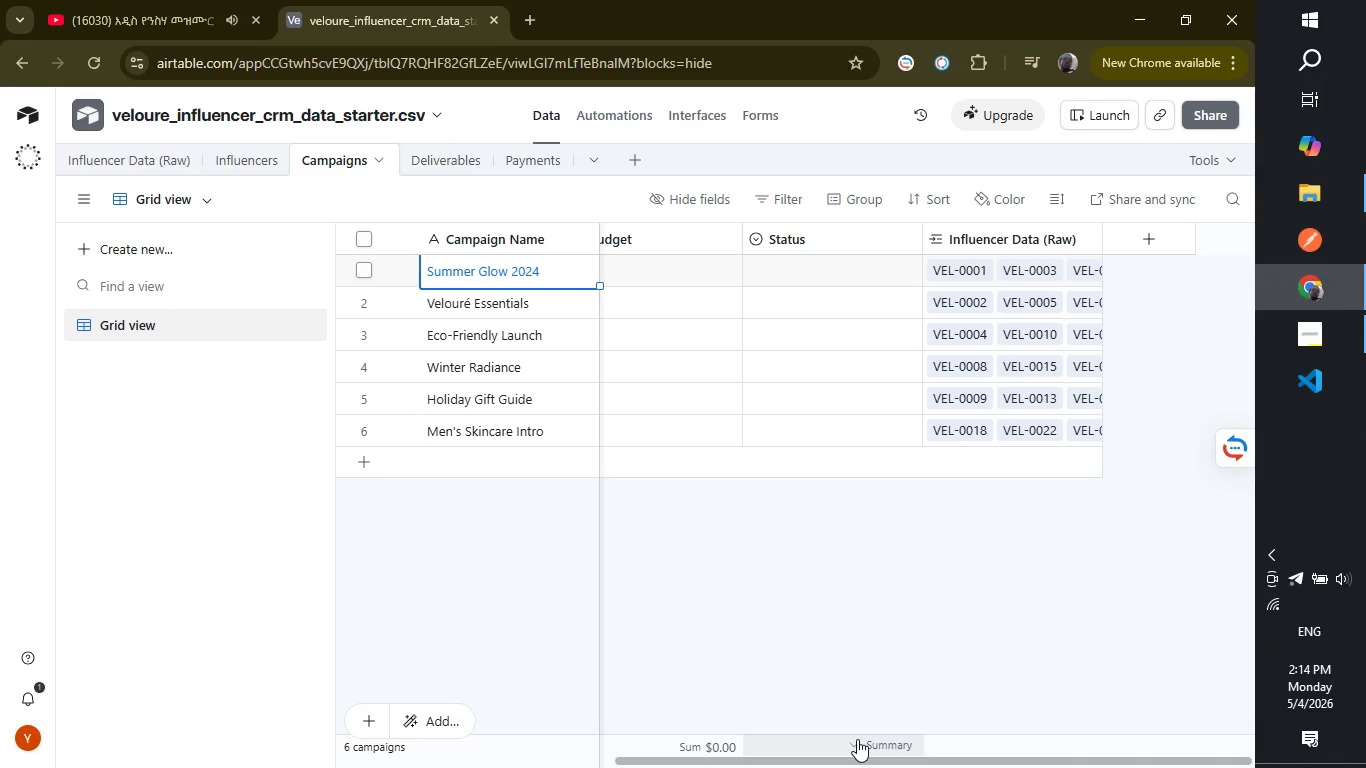 
left_click_drag(start_coordinate=[847, 761], to_coordinate=[604, 748])
 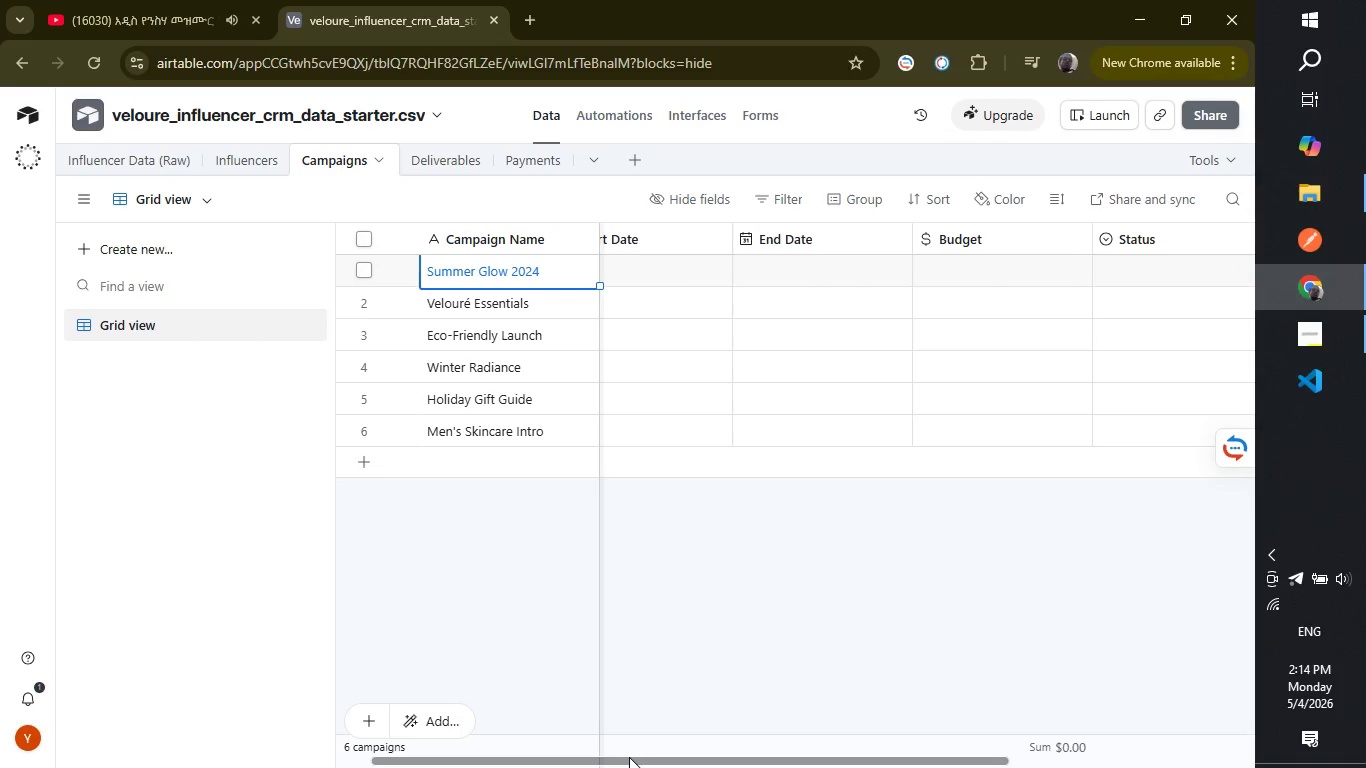 
left_click_drag(start_coordinate=[629, 757], to_coordinate=[564, 758])
 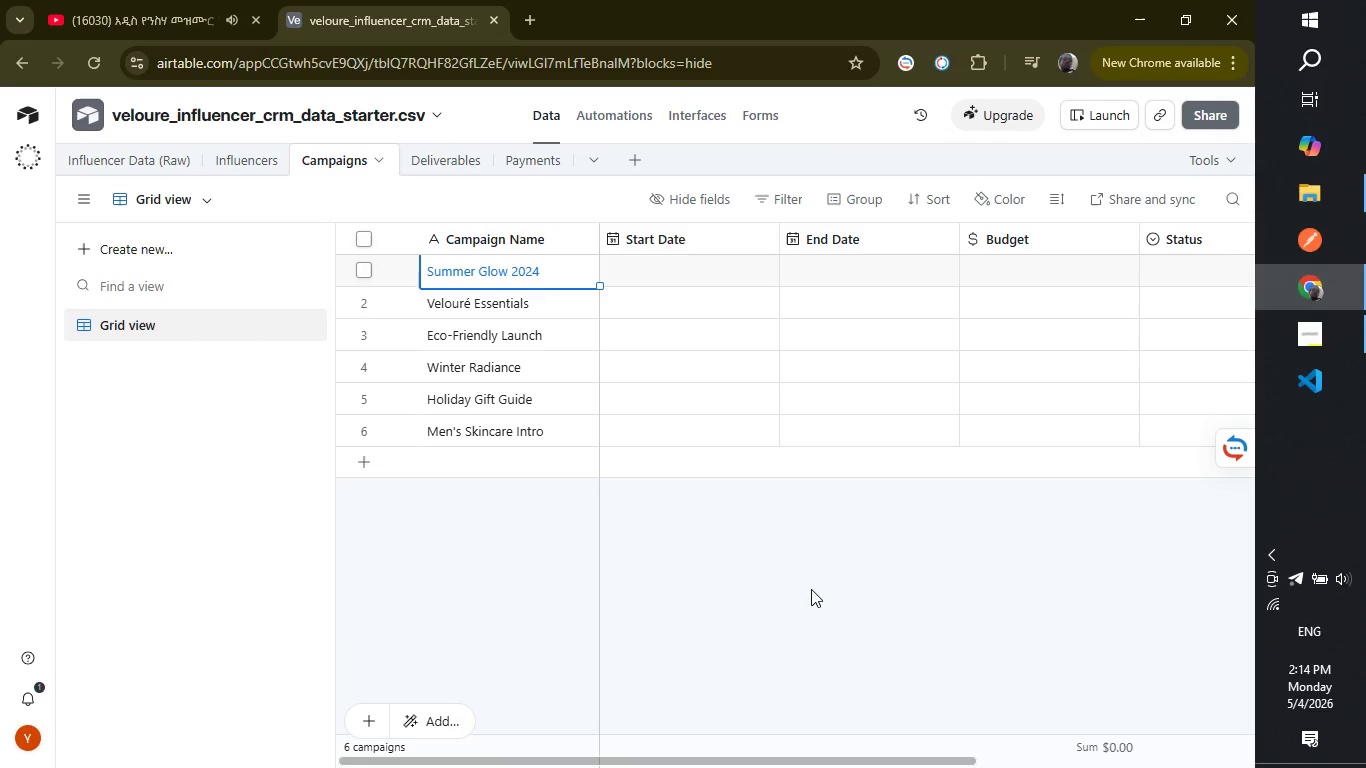 
left_click([811, 589])
 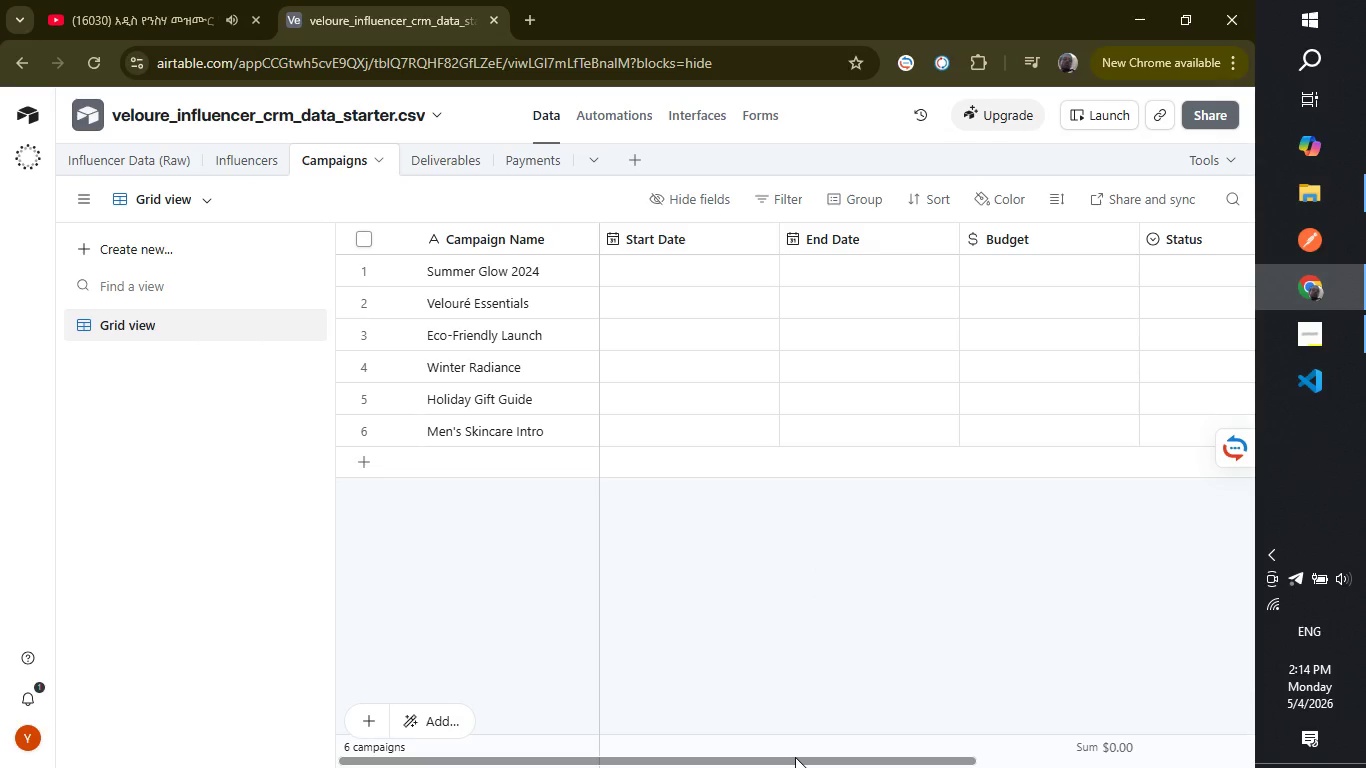 
left_click_drag(start_coordinate=[795, 757], to_coordinate=[758, 737])
 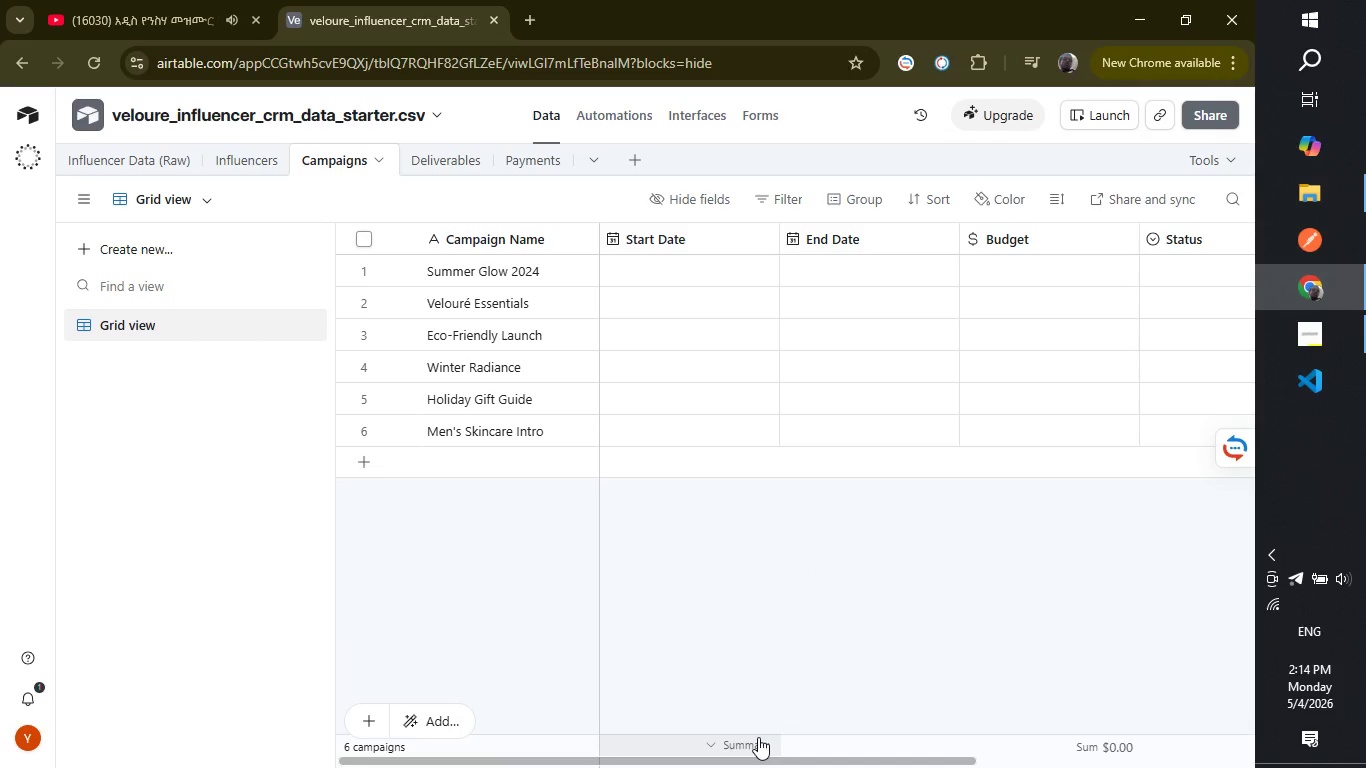 
wait(8.31)
 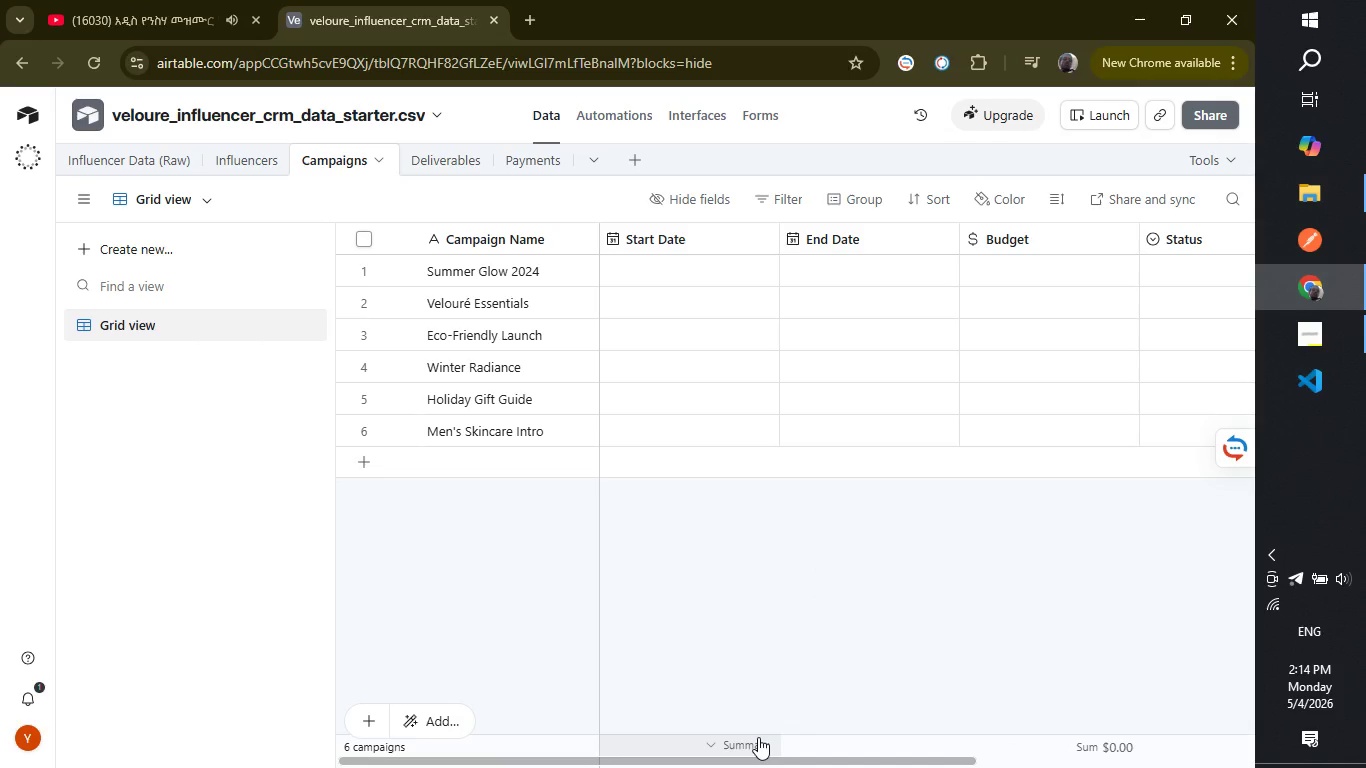 
left_click([1296, 356])